 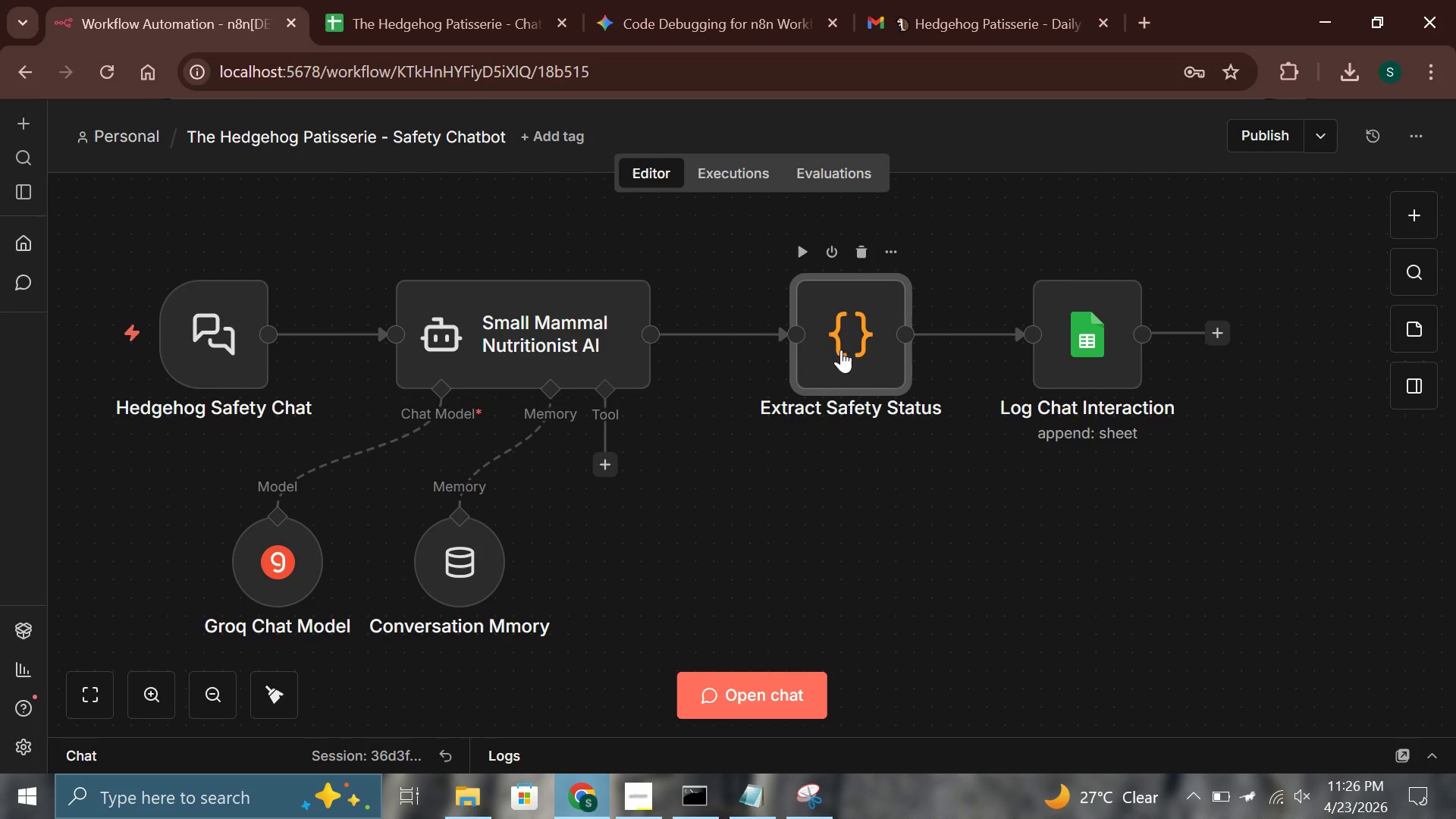 
scroll: coordinate [687, 477], scroll_direction: up, amount: 1.0
 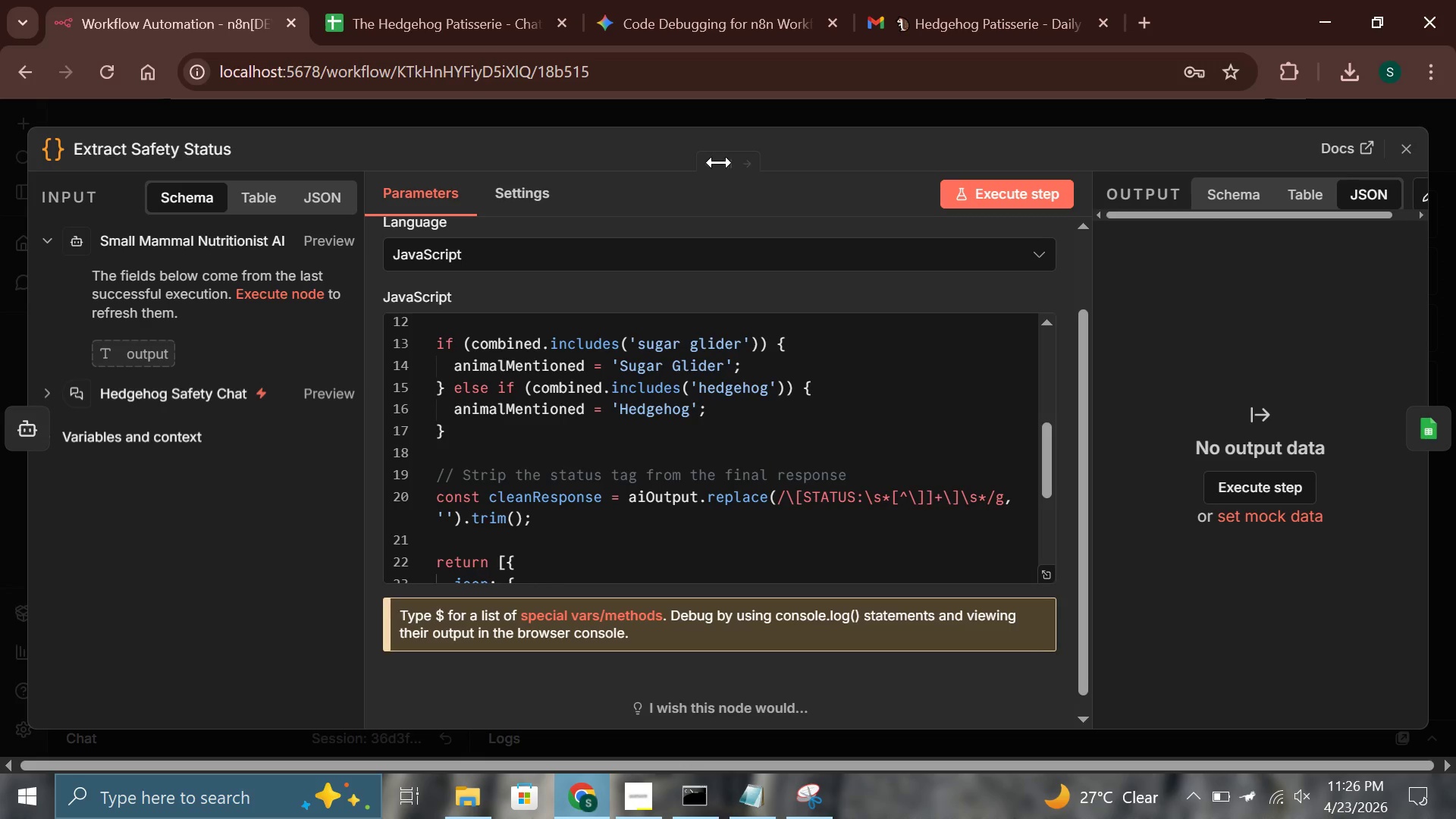 
wait(14.03)
 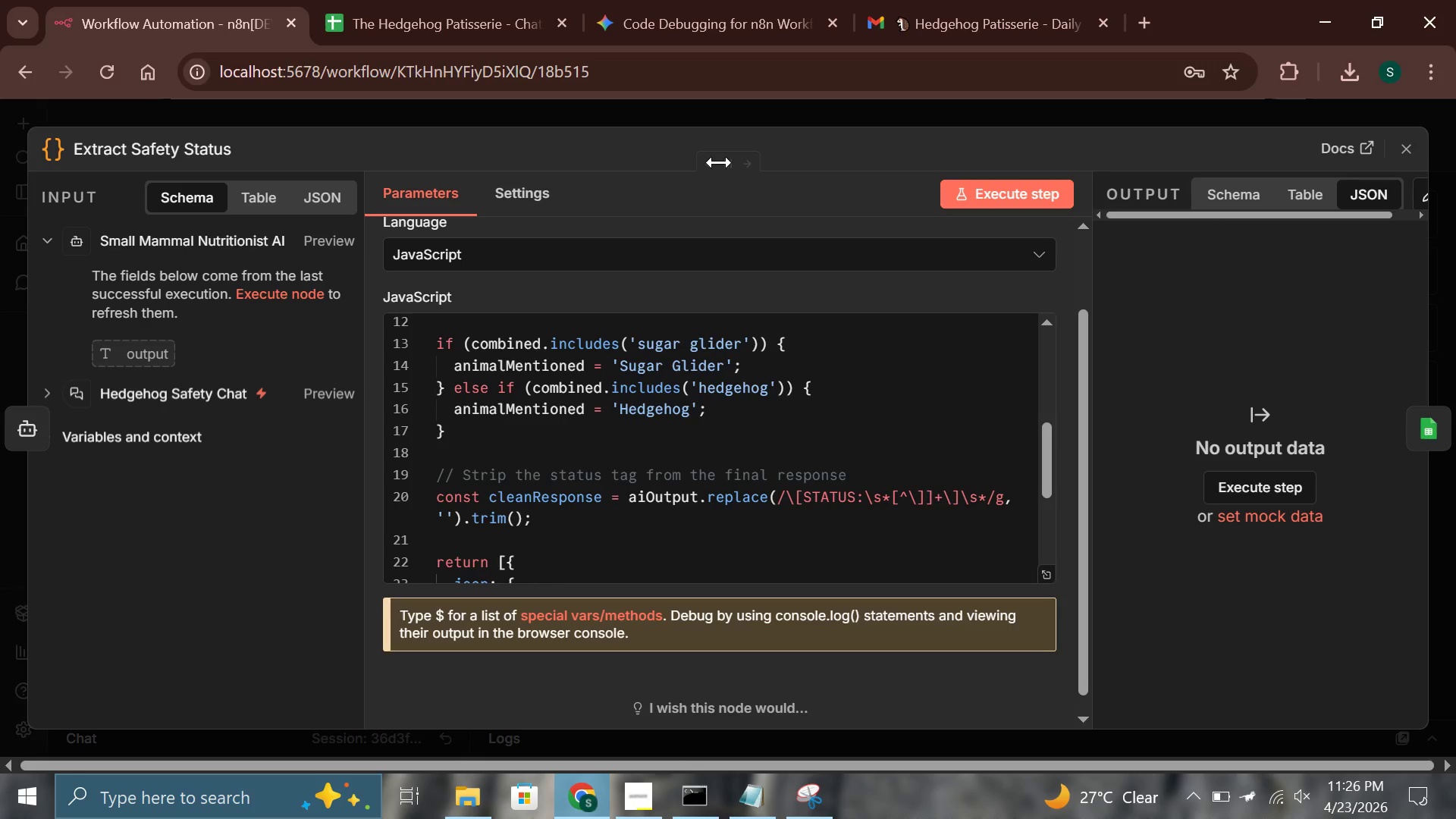 
scroll: coordinate [817, 511], scroll_direction: up, amount: 2.0
 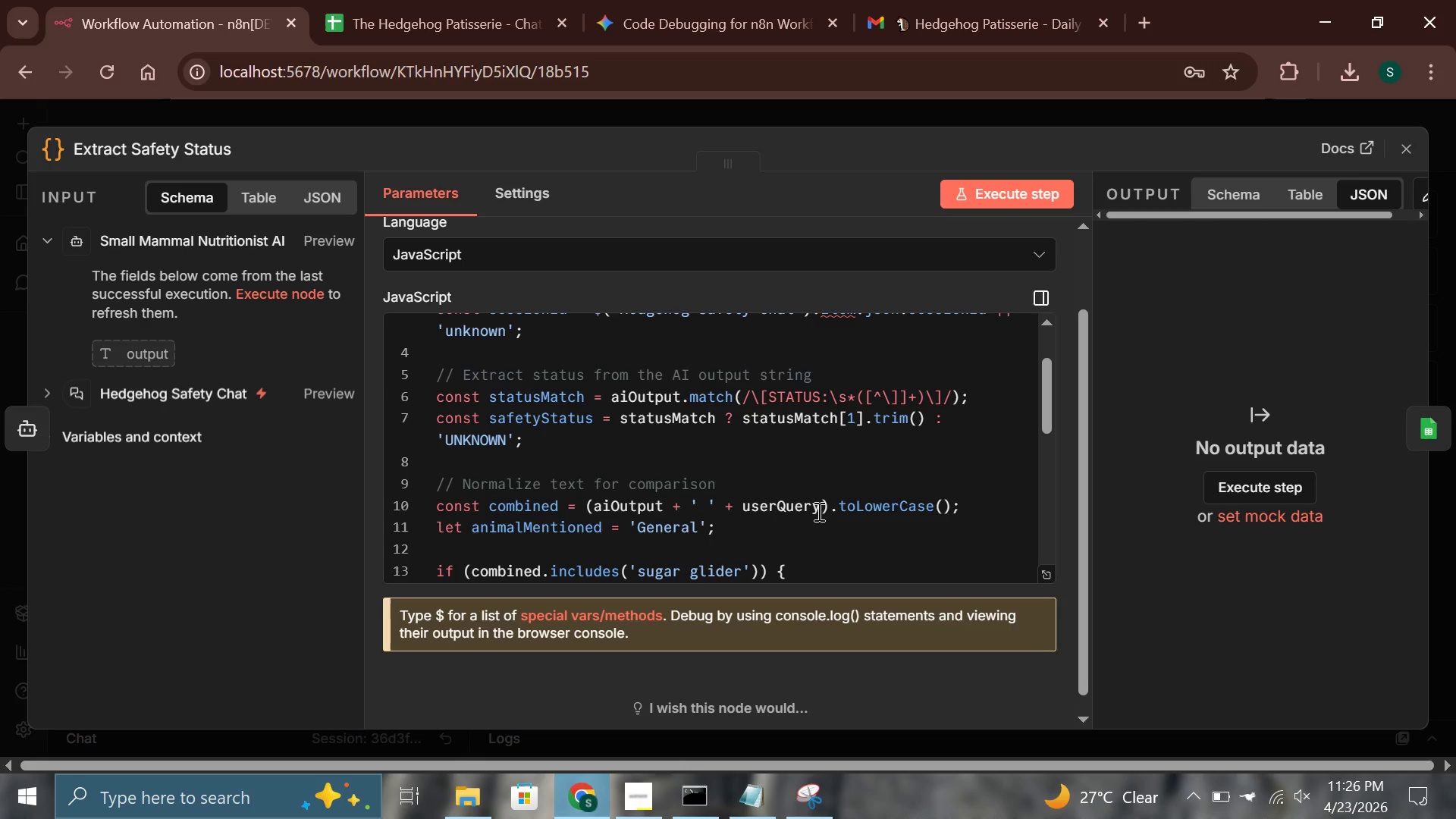 
wait(18.54)
 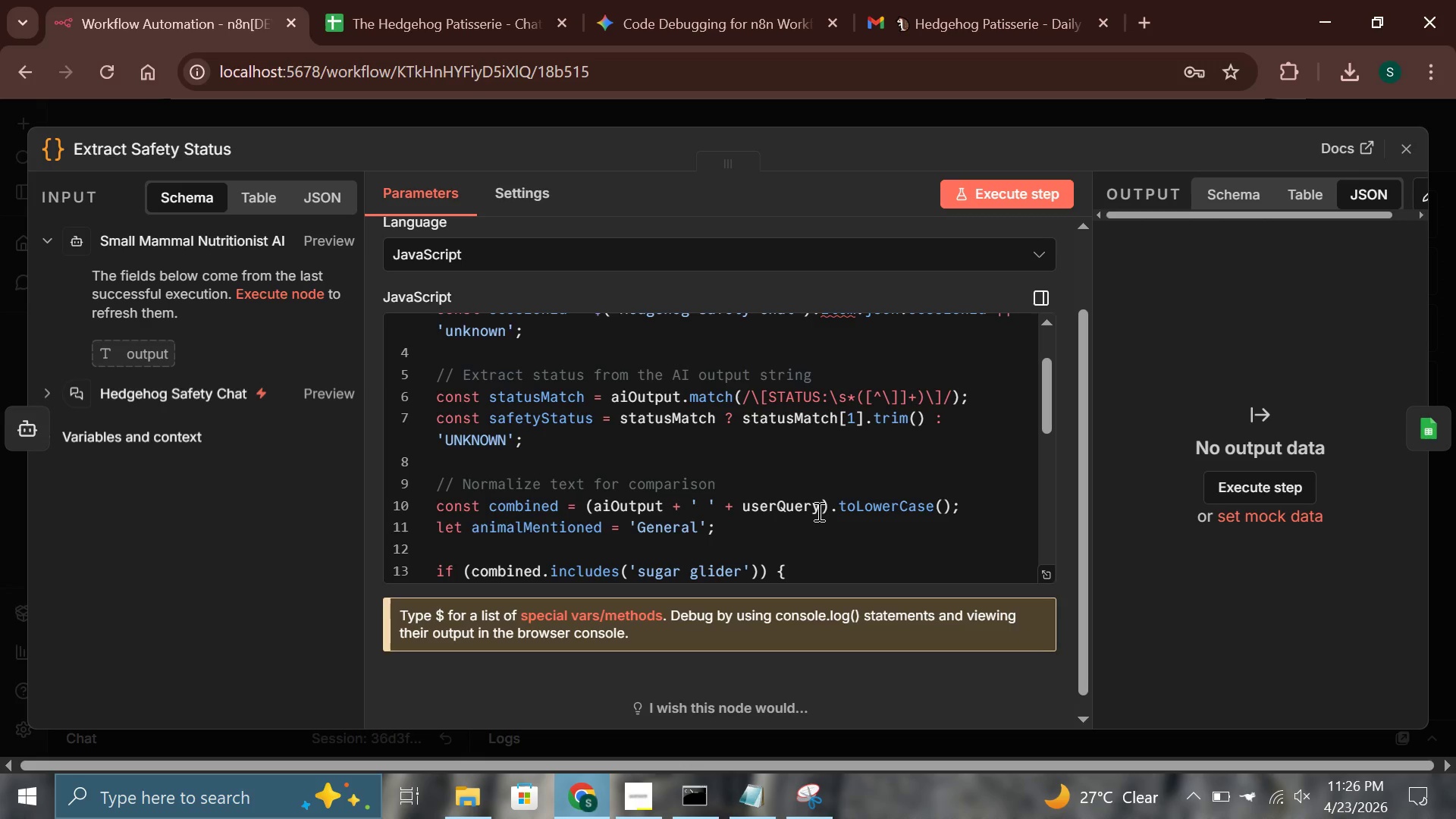 
left_click_drag(start_coordinate=[366, 577], to_coordinate=[389, 581])
 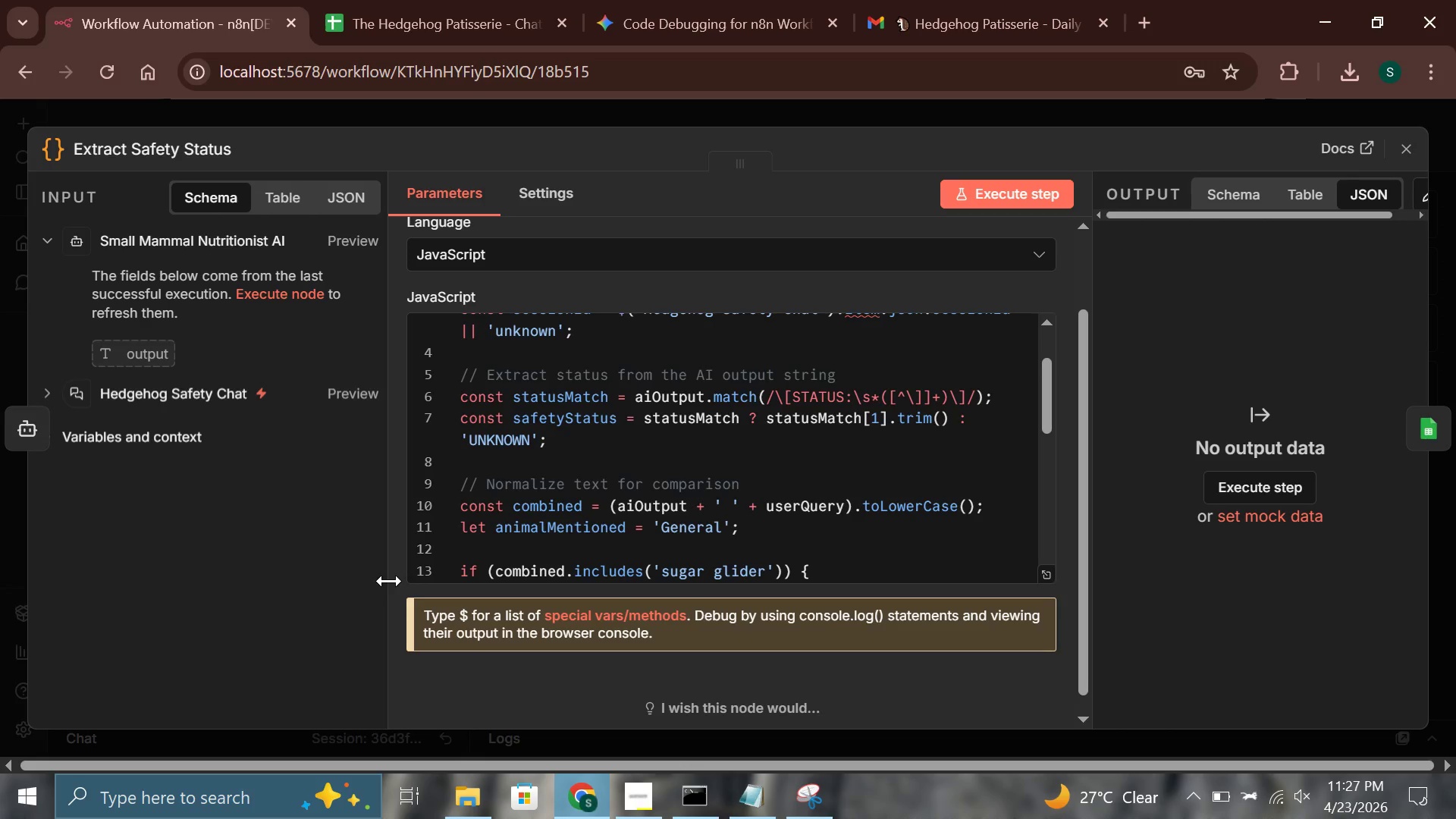 
wait(44.73)
 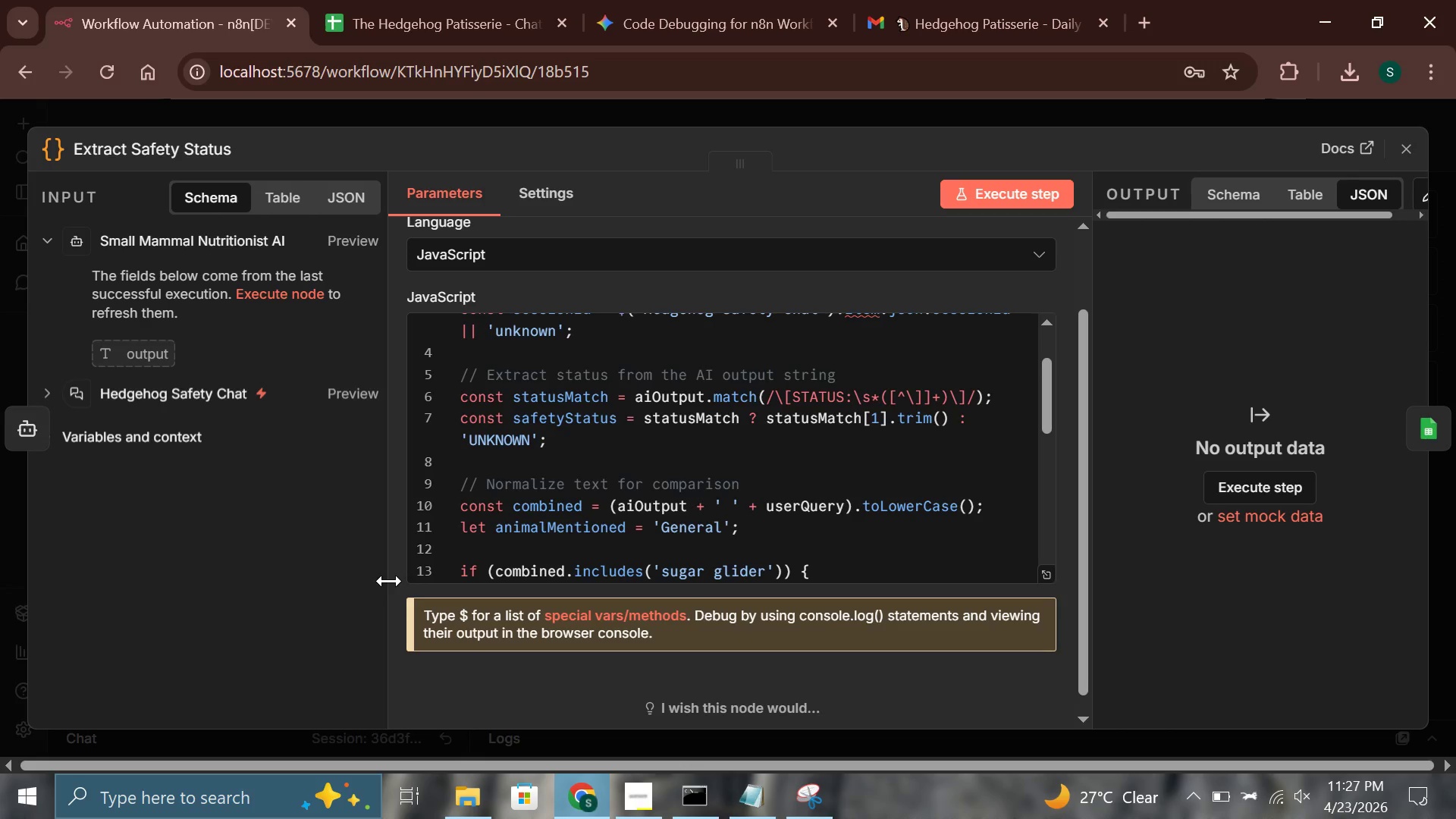 
scroll: coordinate [595, 419], scroll_direction: down, amount: 3.0
 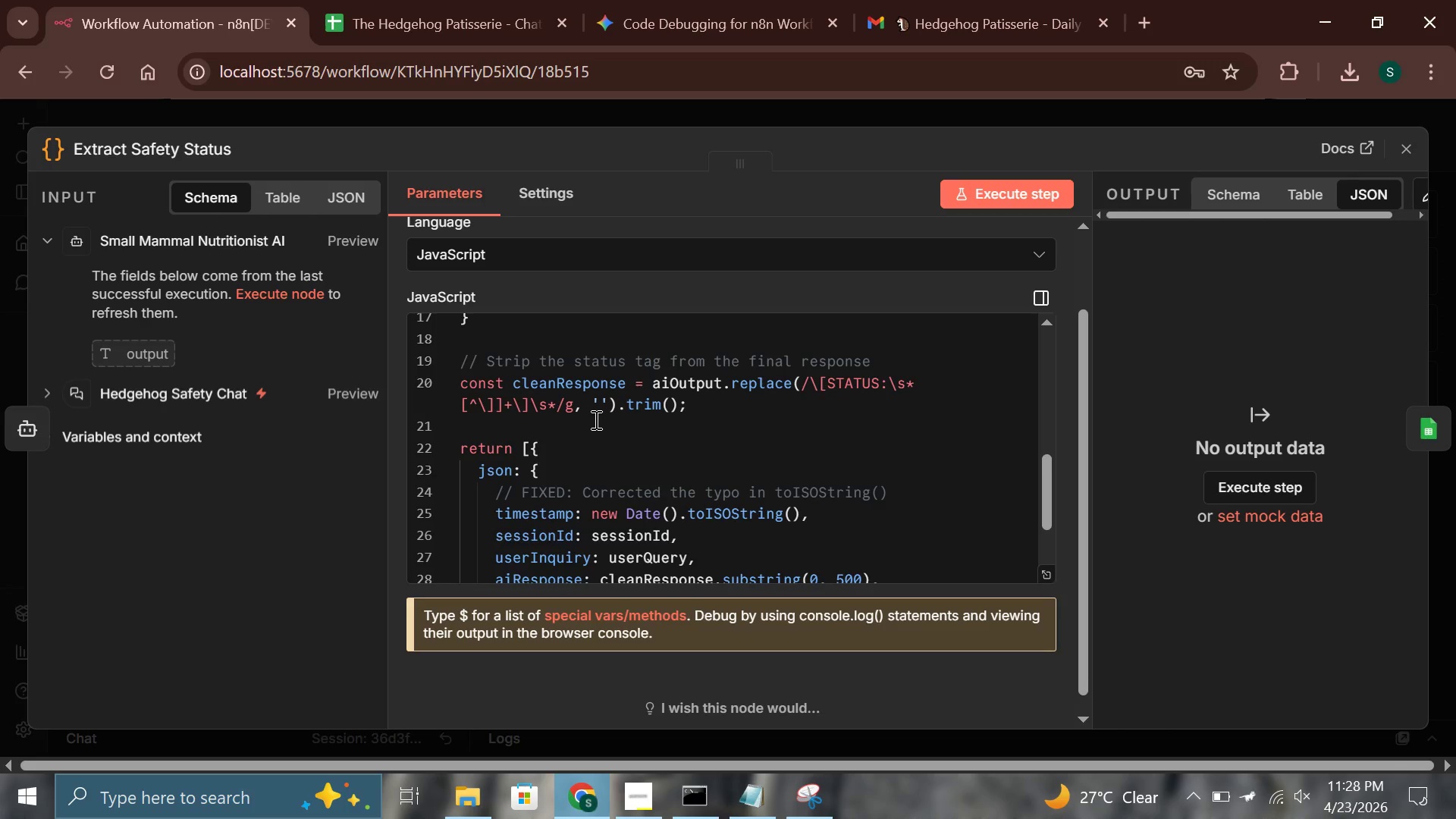 
wait(37.37)
 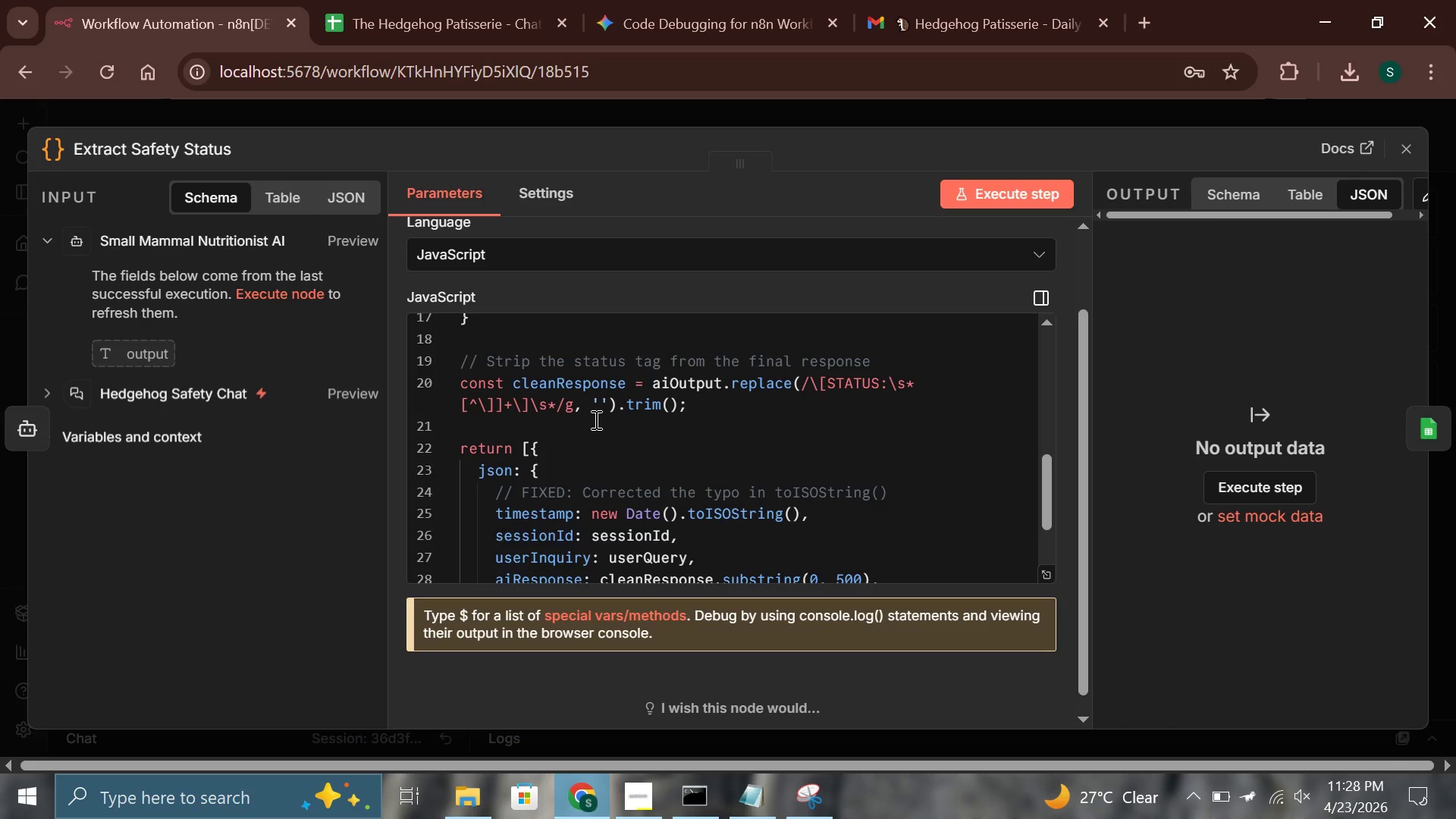 
scroll: coordinate [837, 420], scroll_direction: down, amount: 5.0
 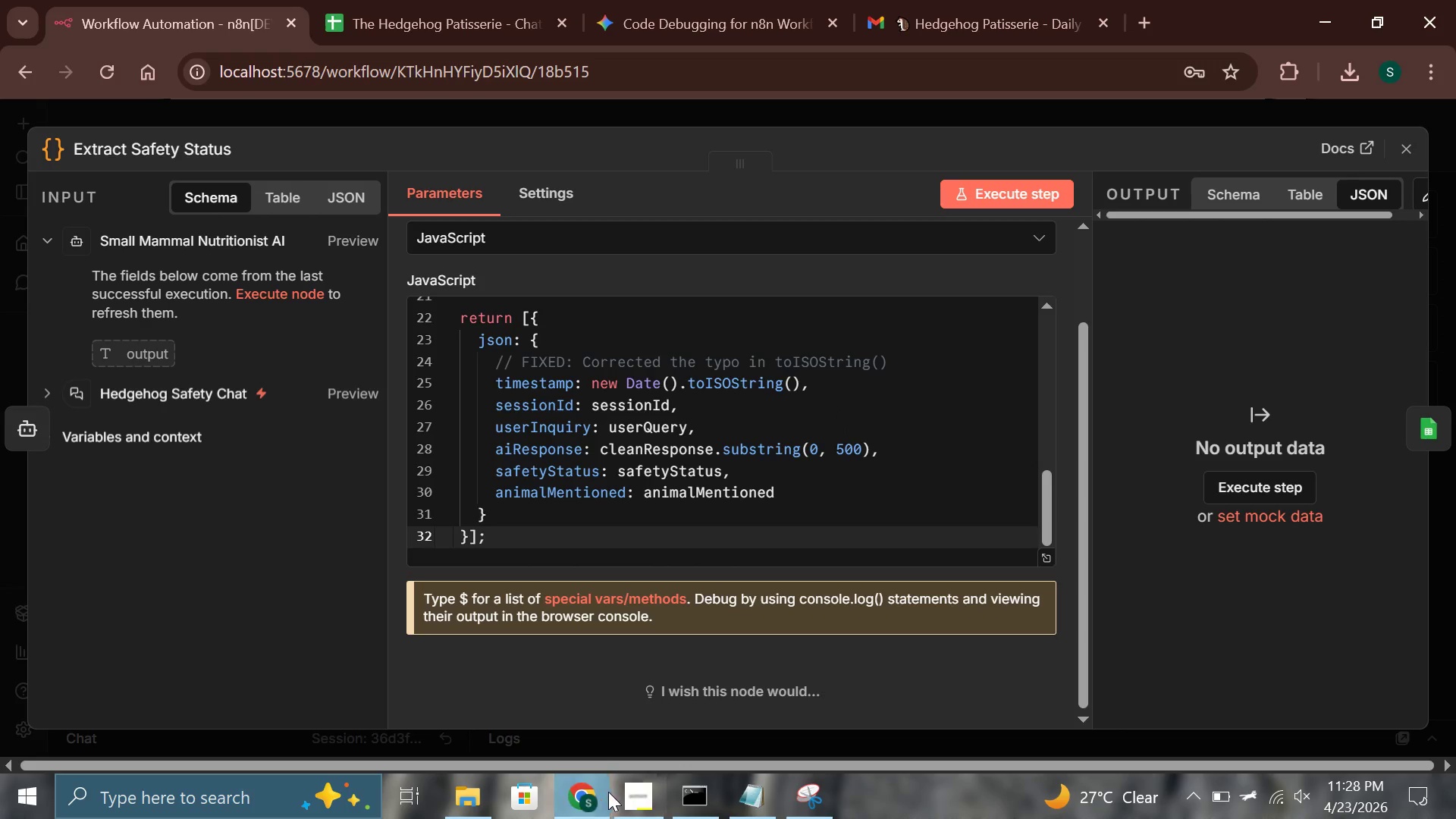 
left_click([639, 799])